 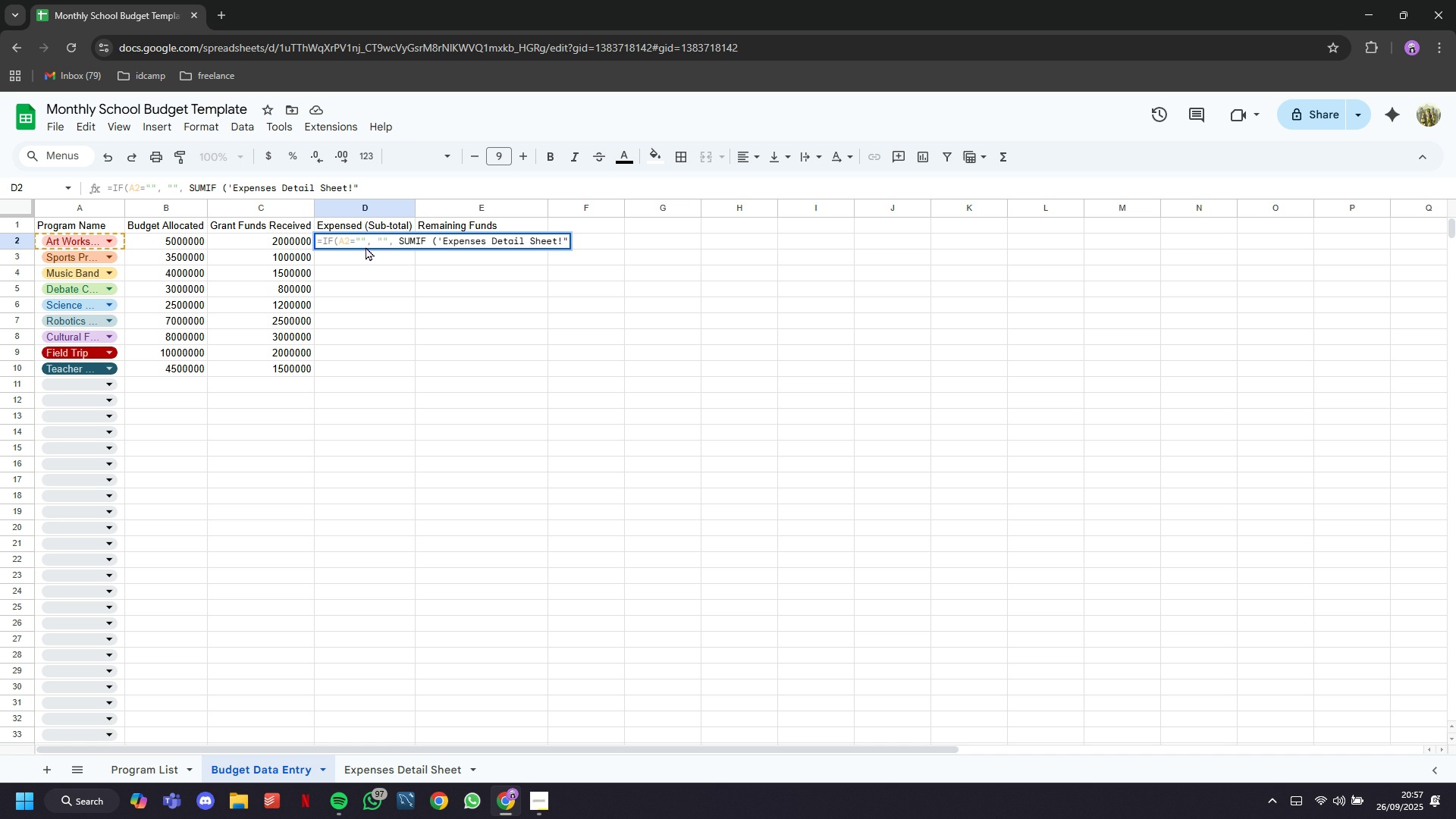 
key(Backspace)
 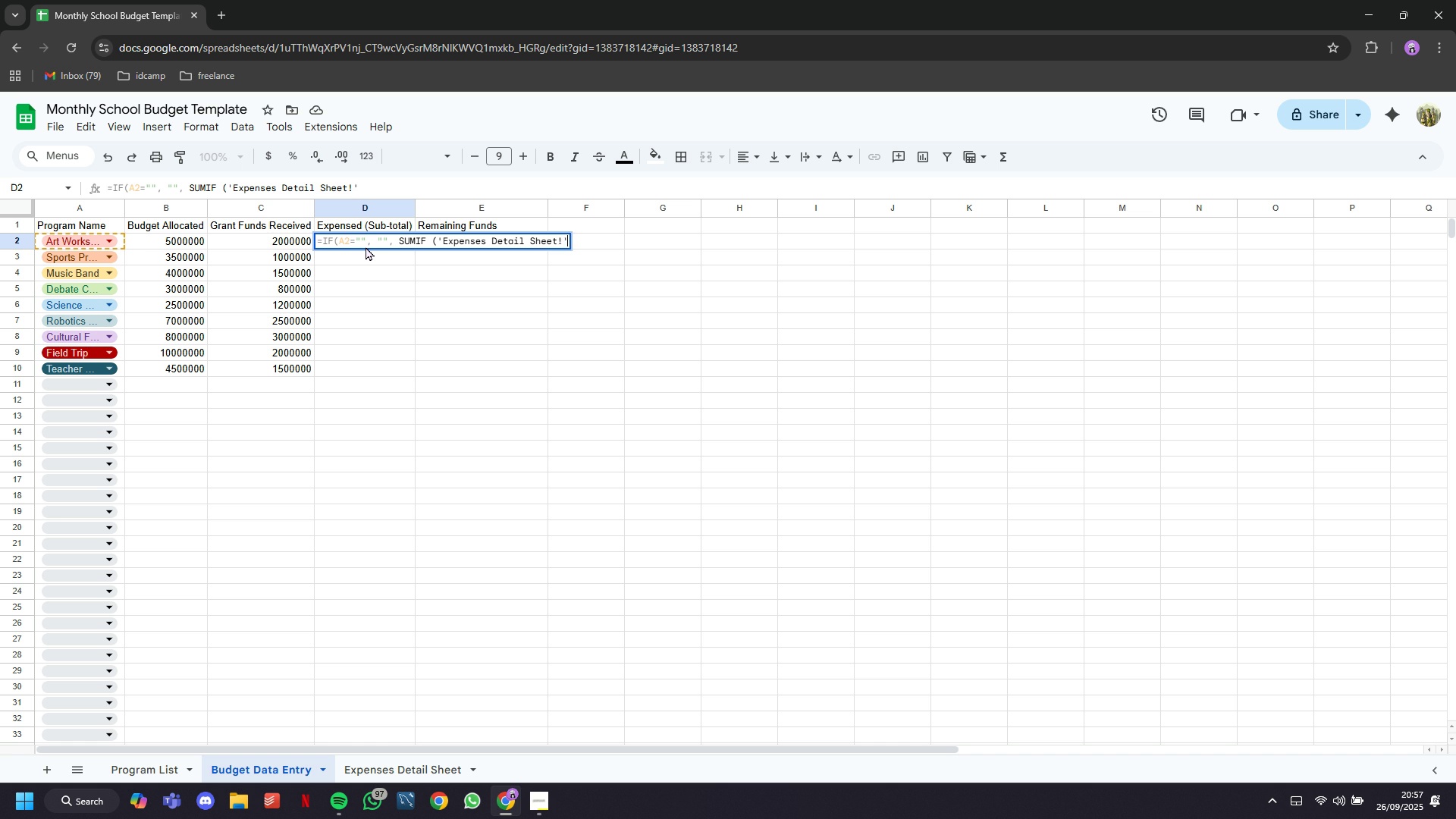 
key(Quote)
 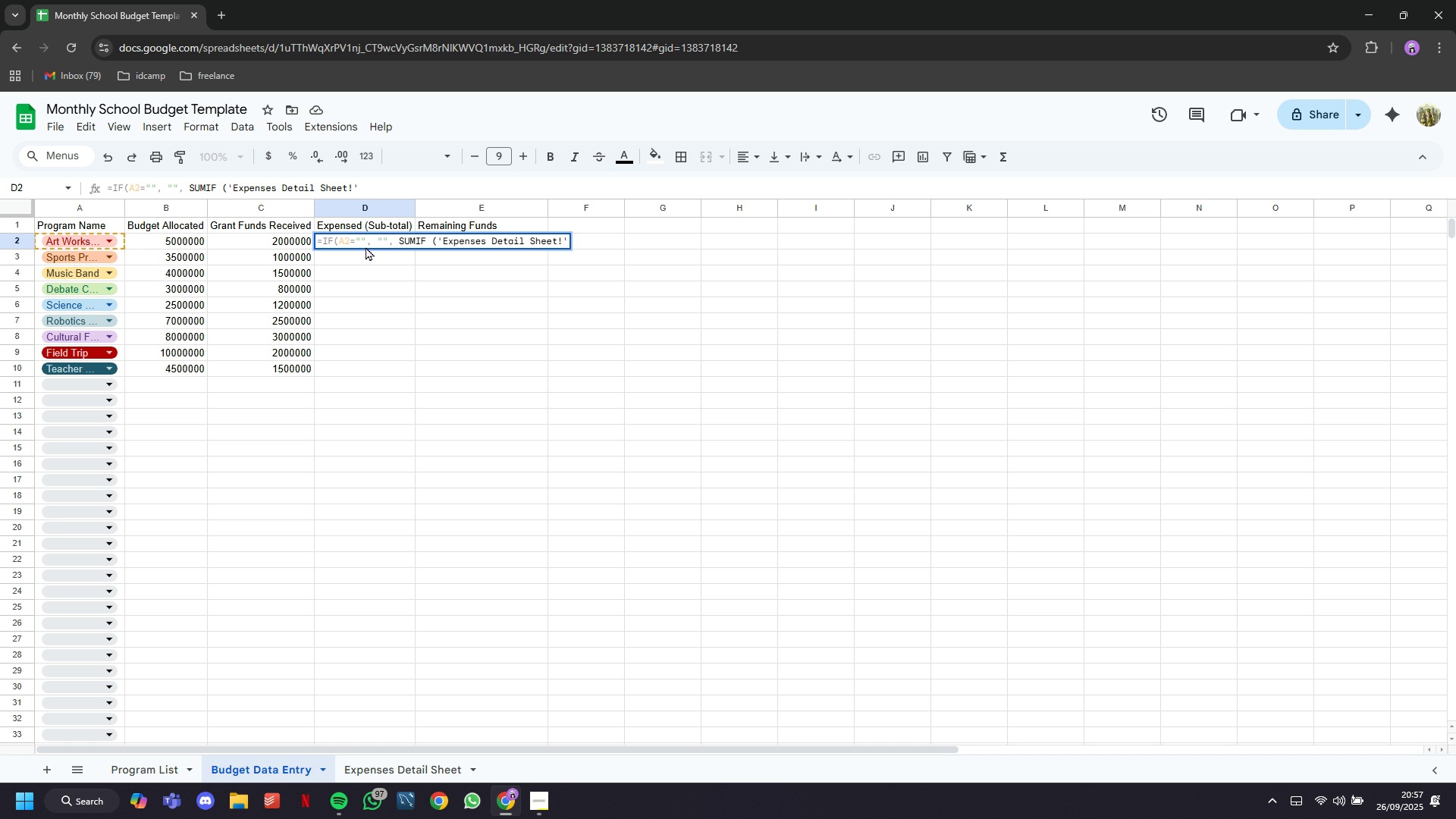 
key(Backspace)
 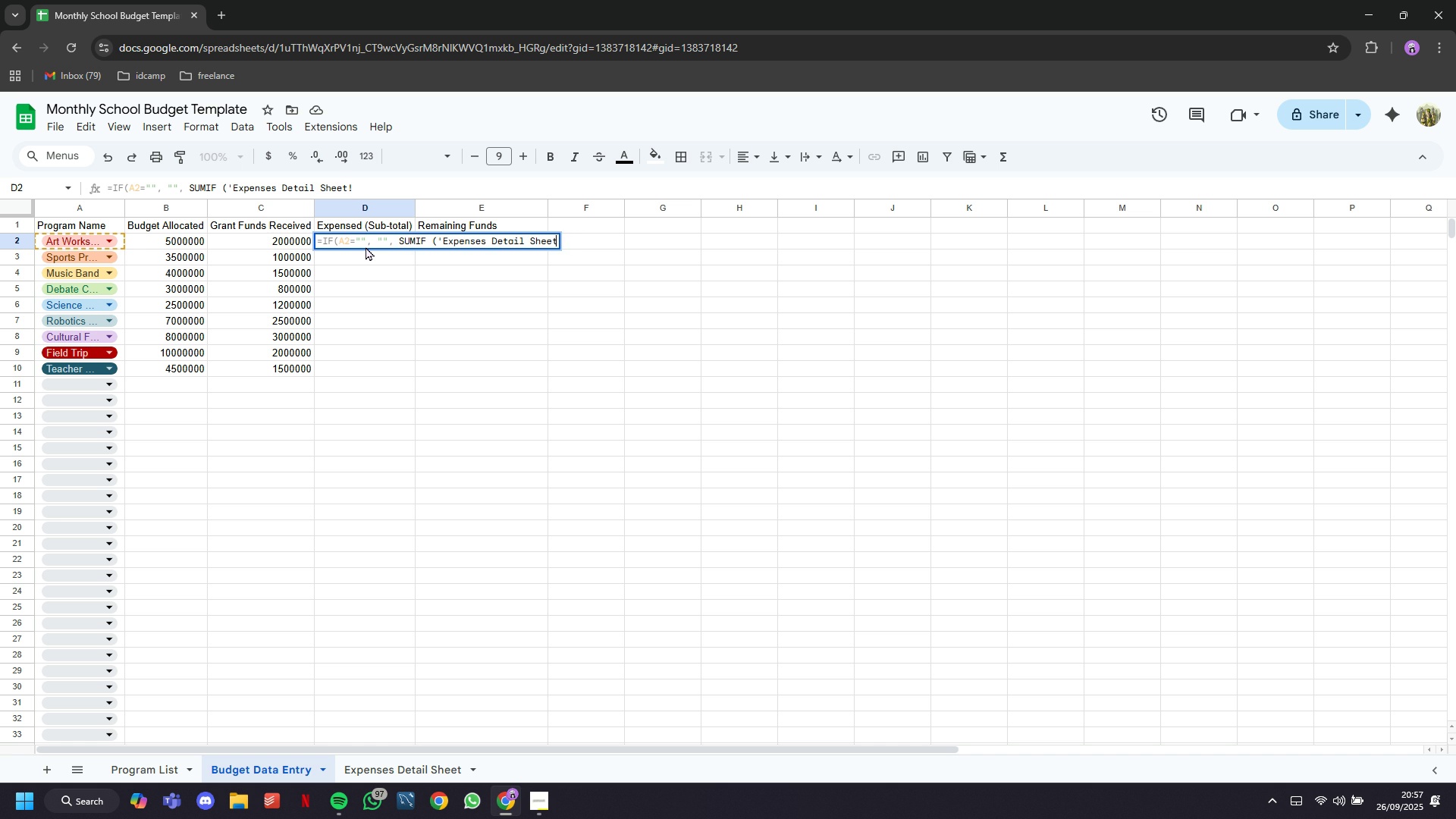 
key(Backspace)
 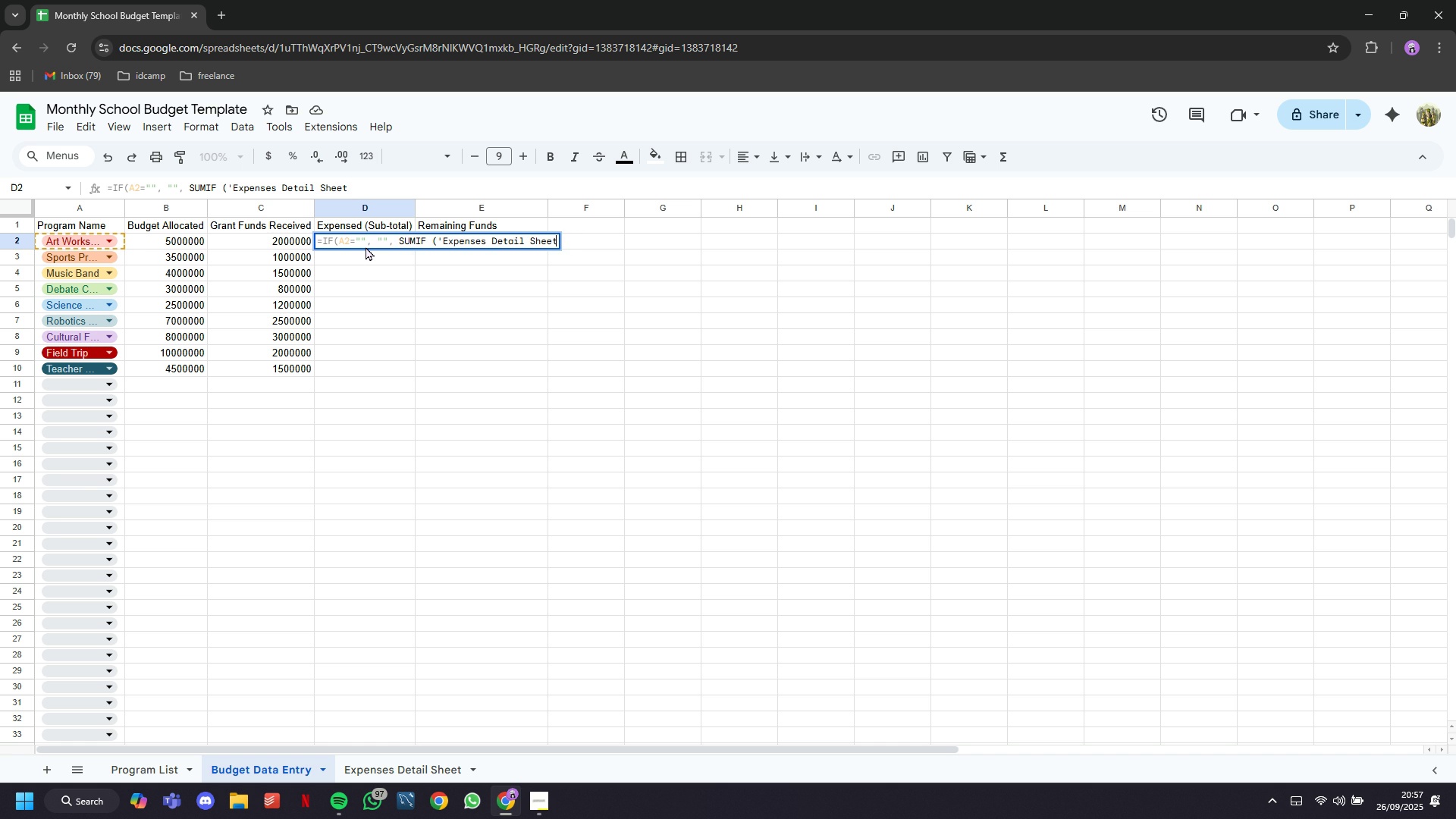 
key(Quote)